 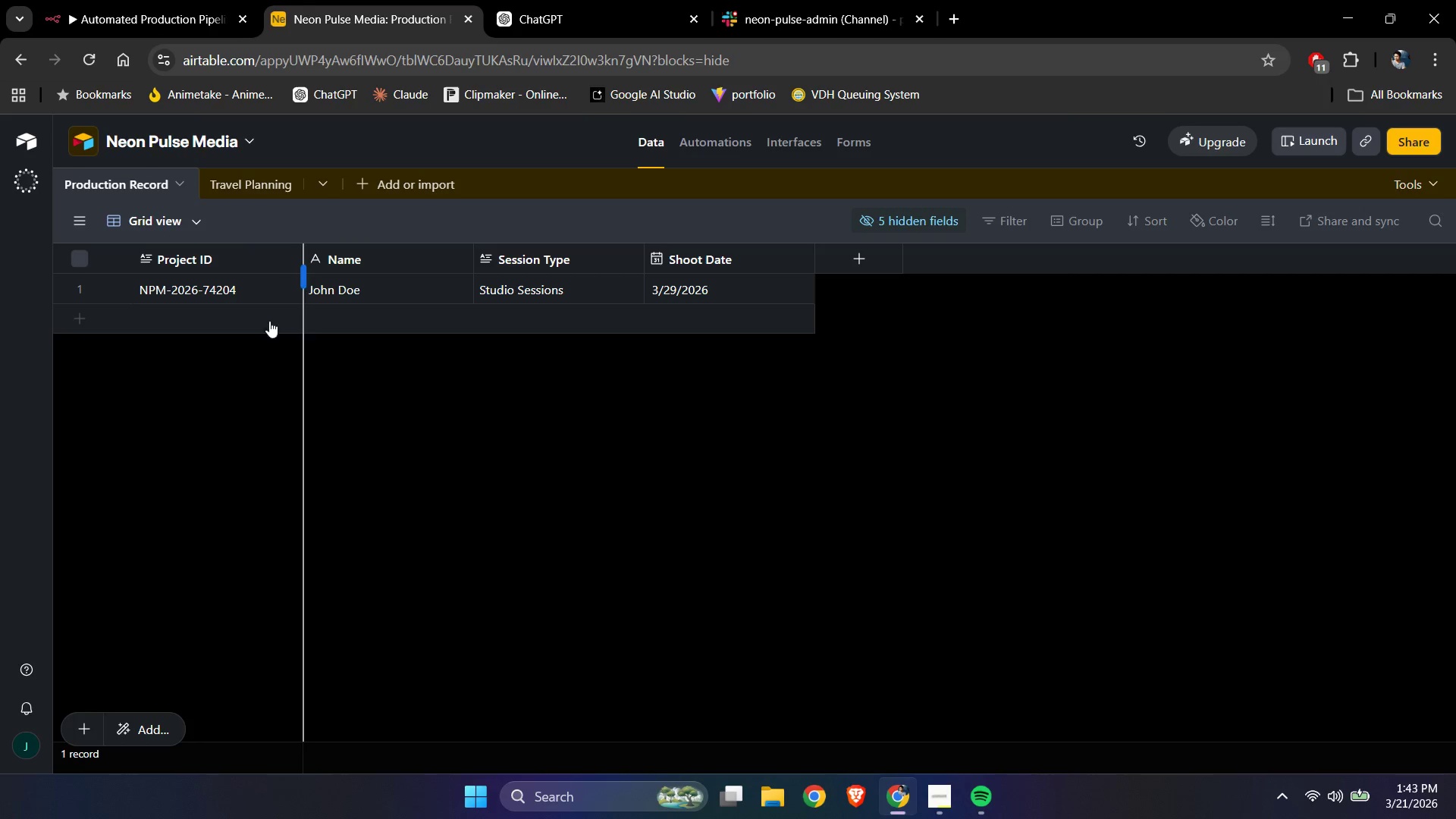 
left_click([231, 187])
 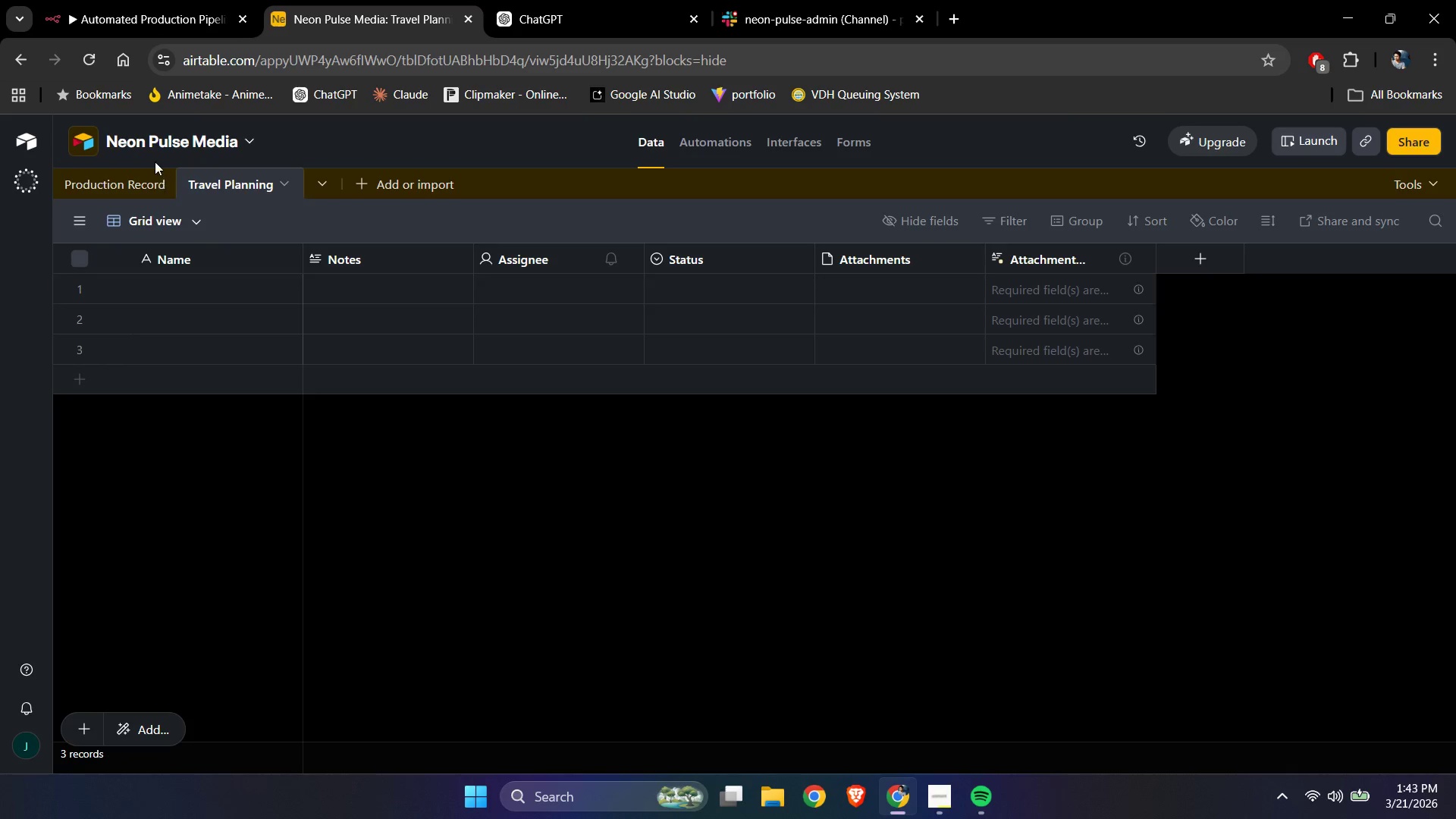 
left_click([124, 0])
 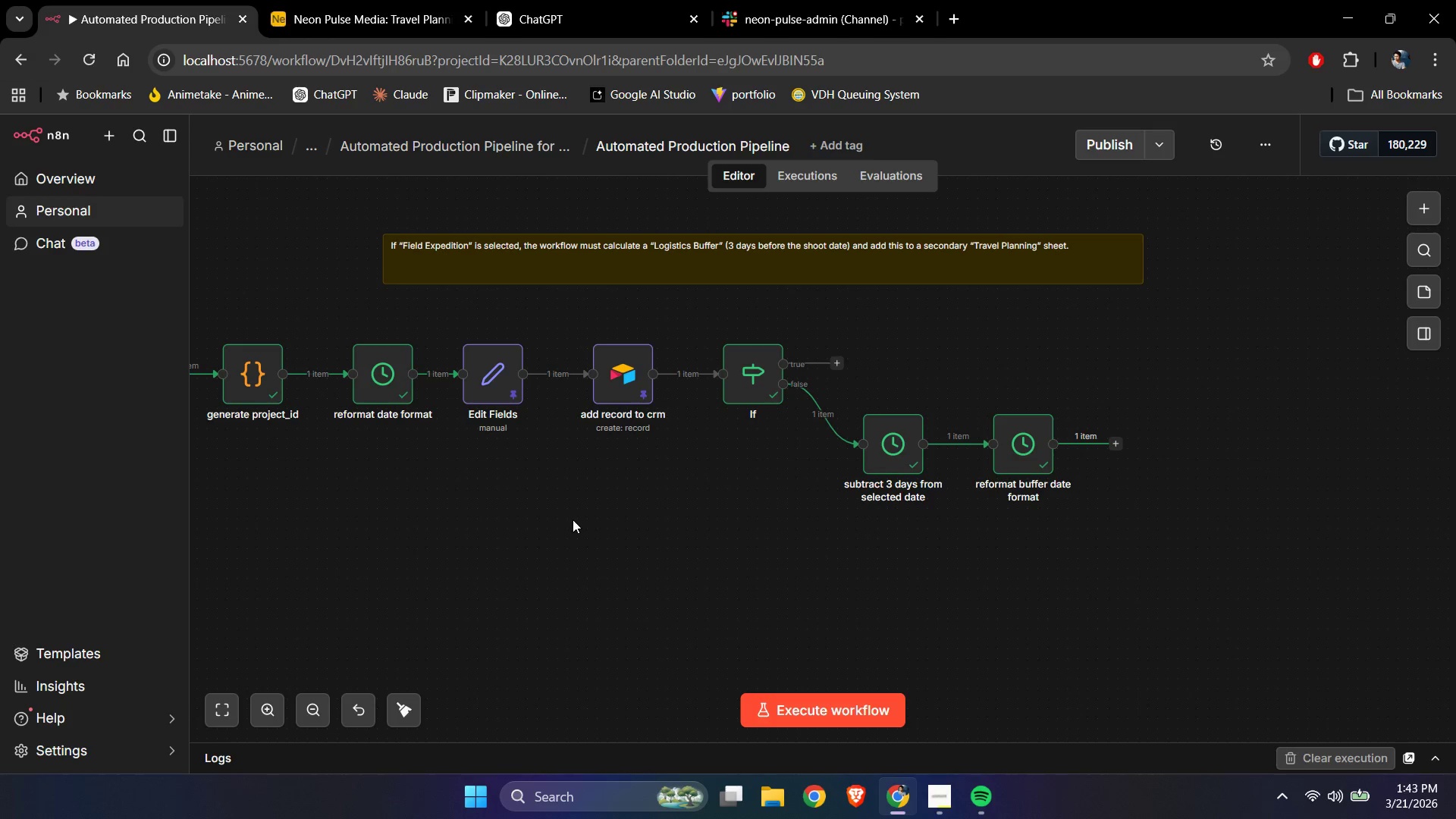 
left_click([573, 519])
 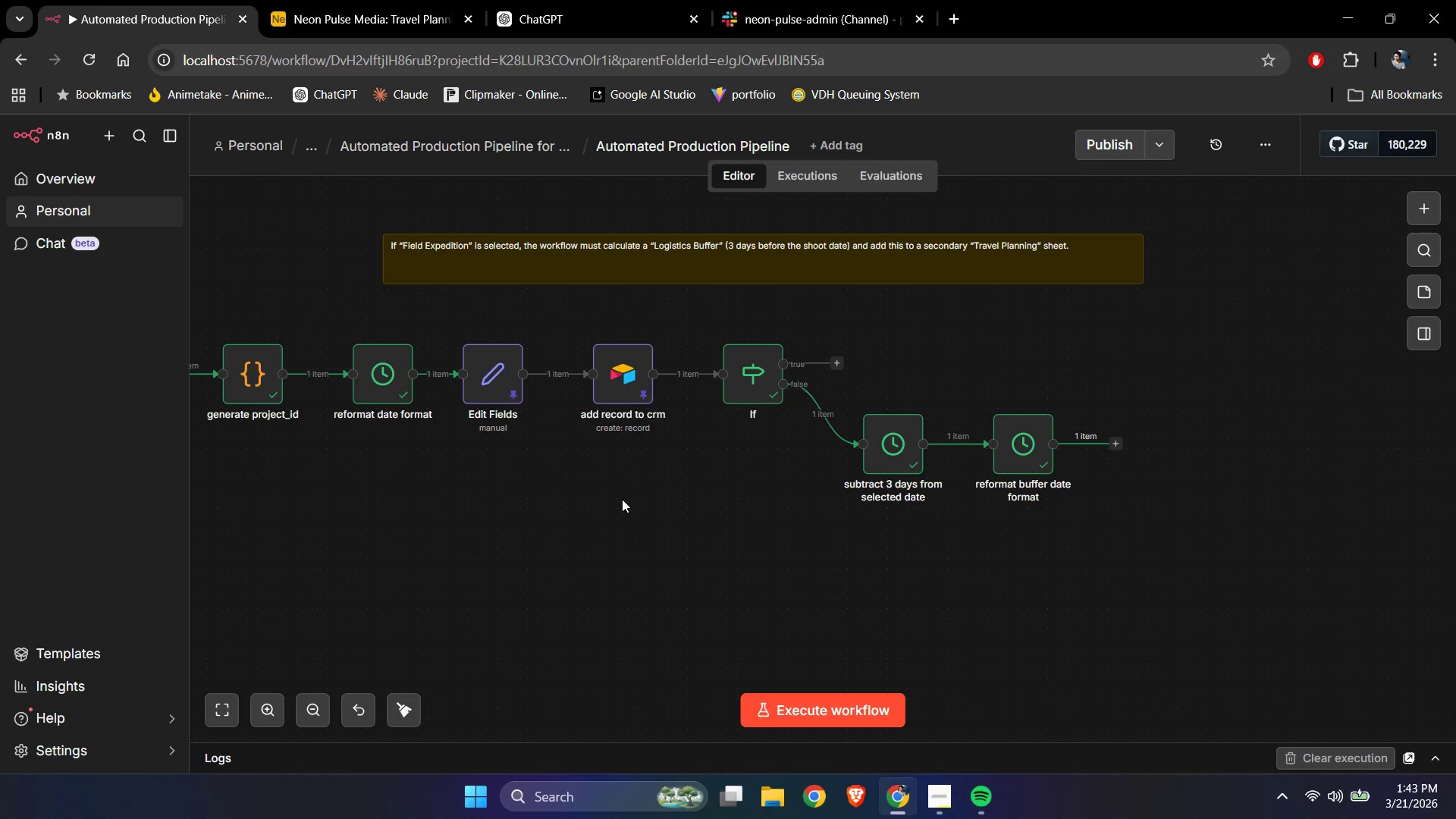 
wait(7.34)
 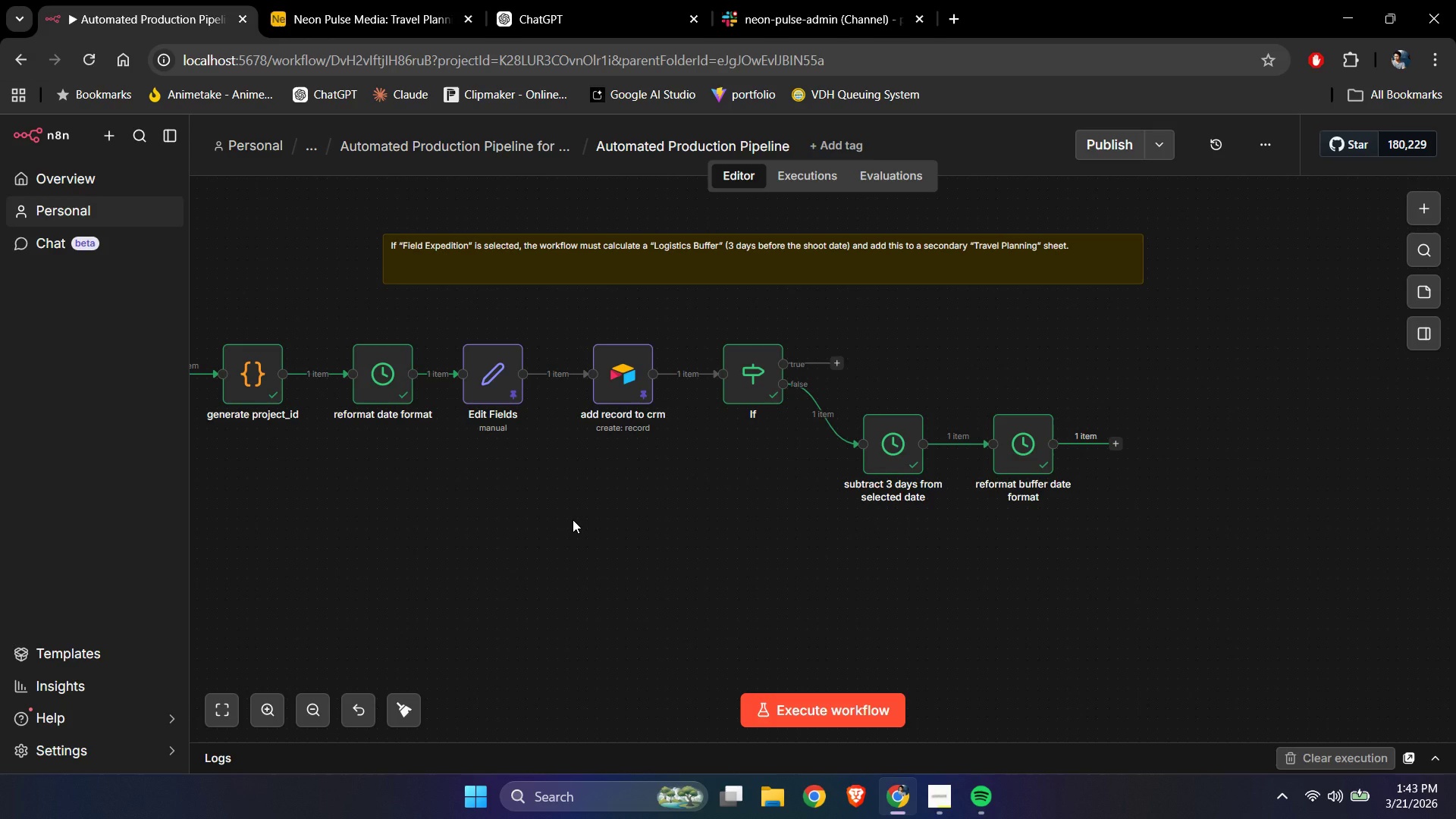 
left_click([890, 792])